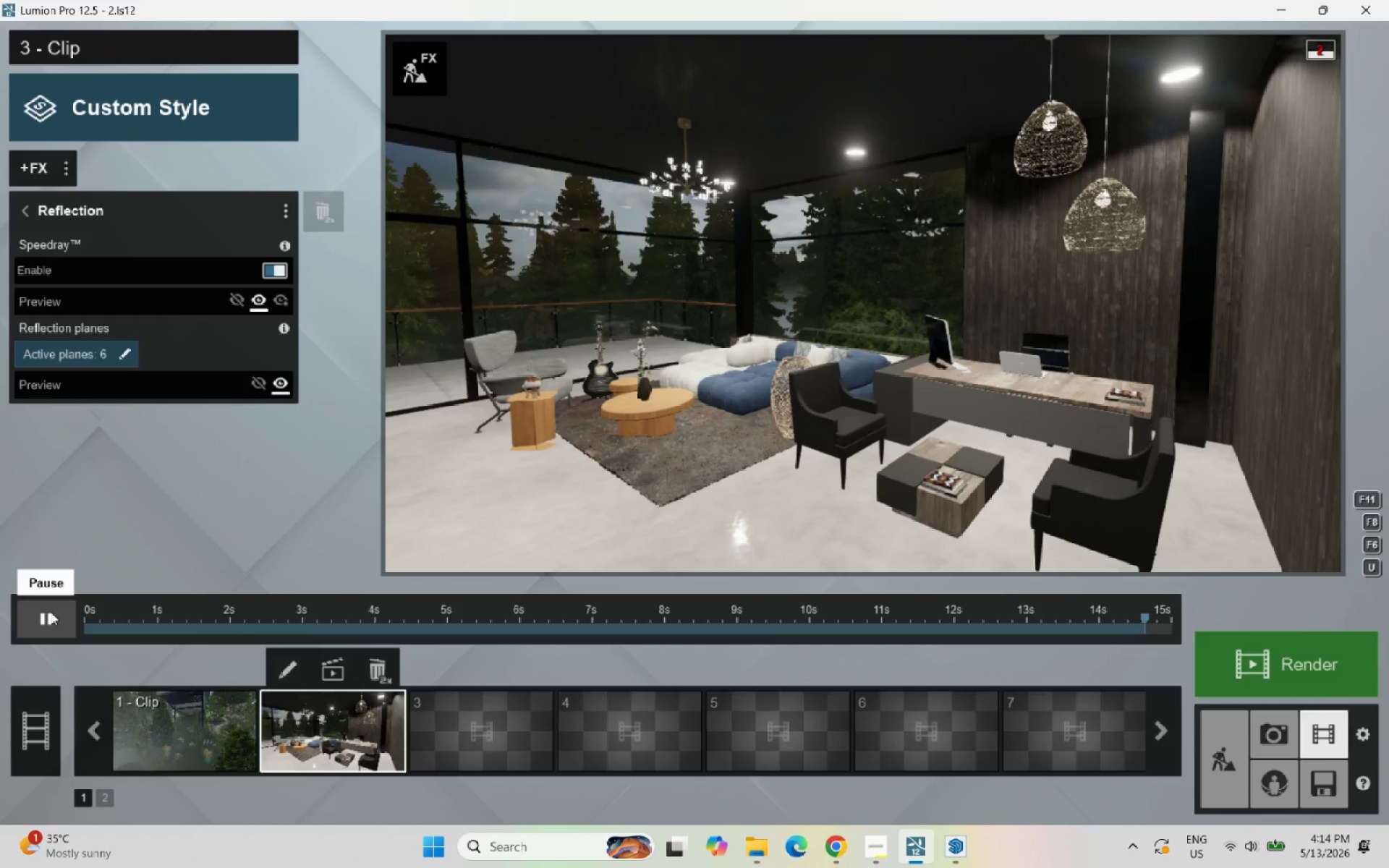 
left_click([284, 672])
 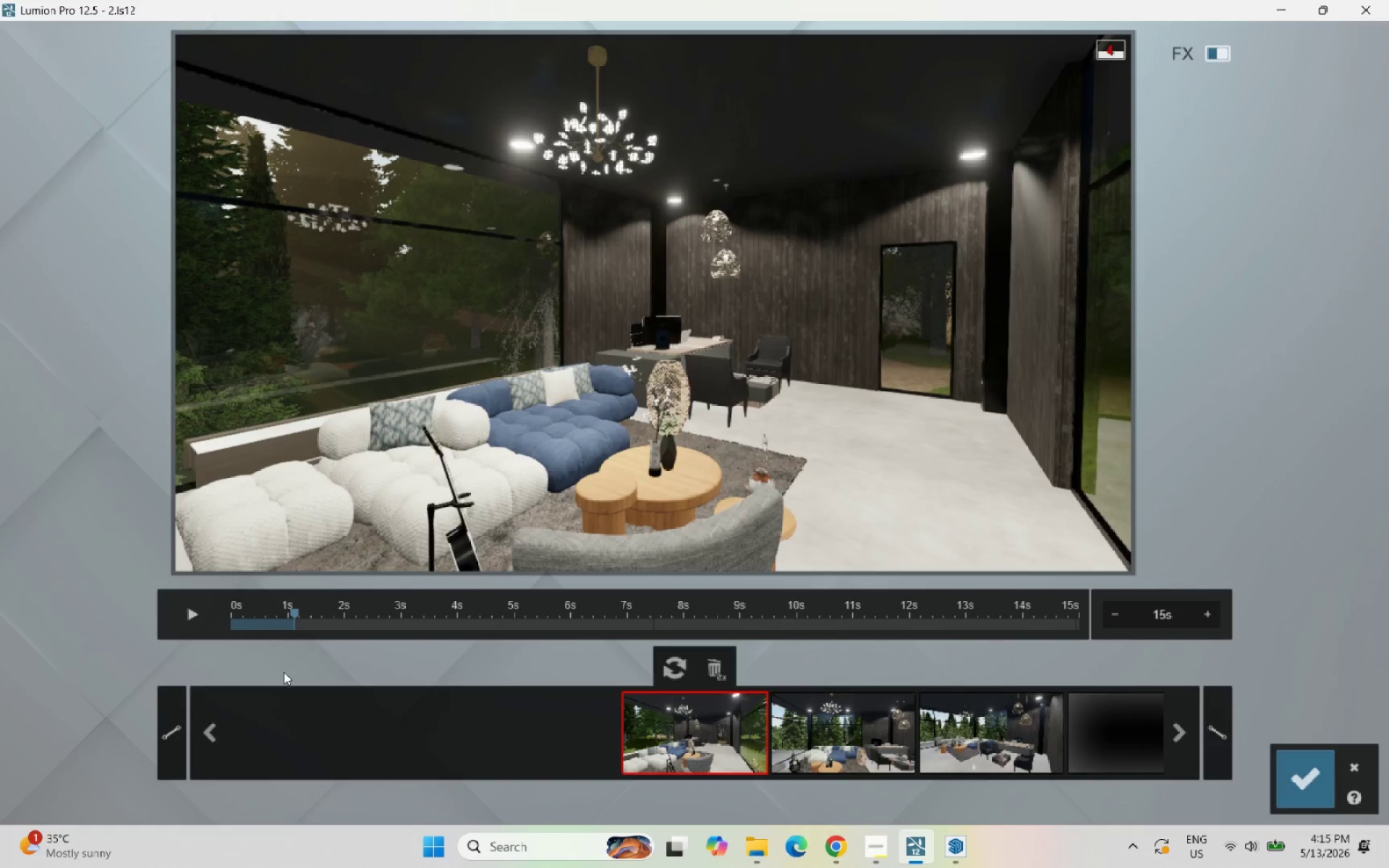 
left_click([972, 728])
 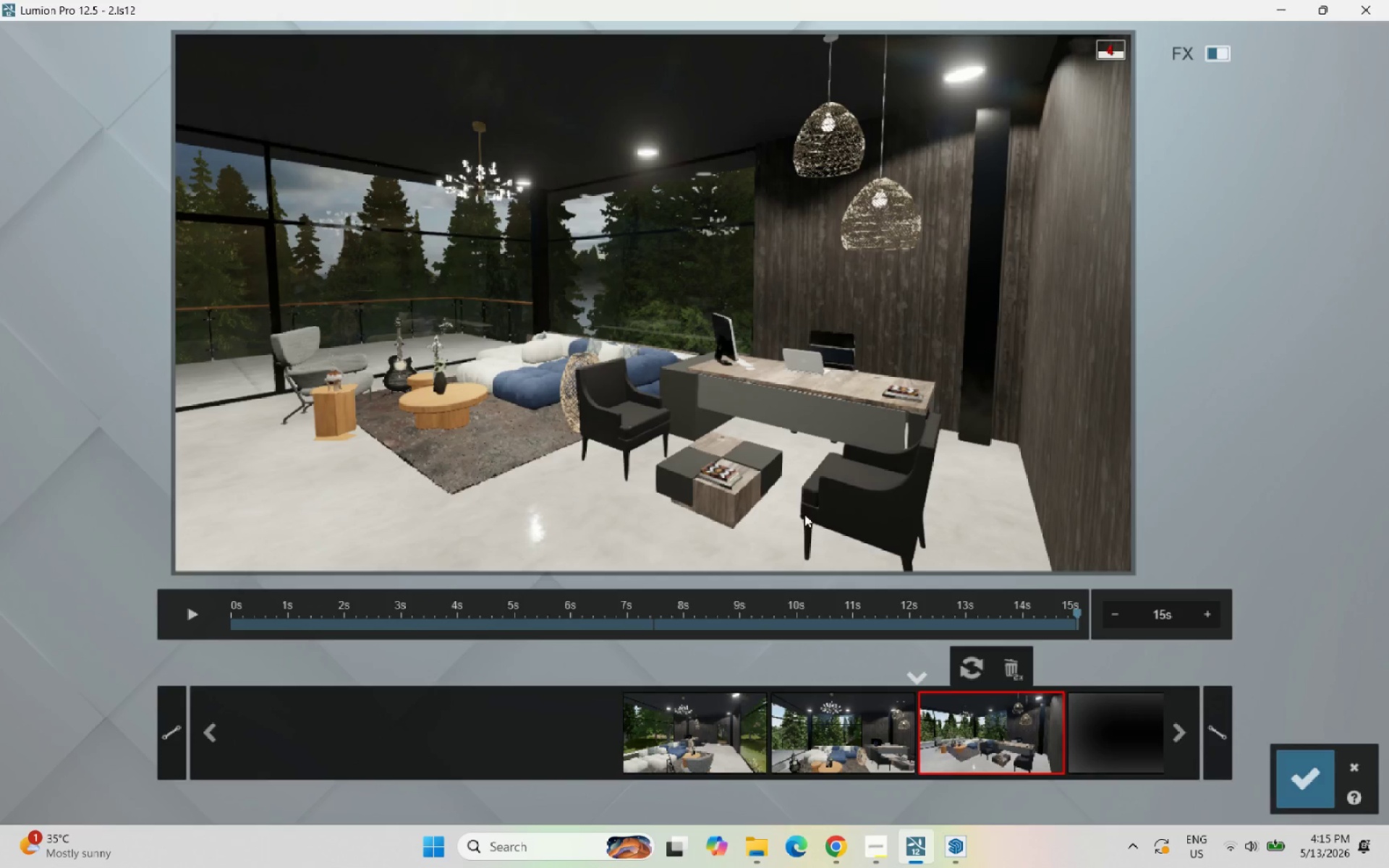 
mouse_move([804, 498])
 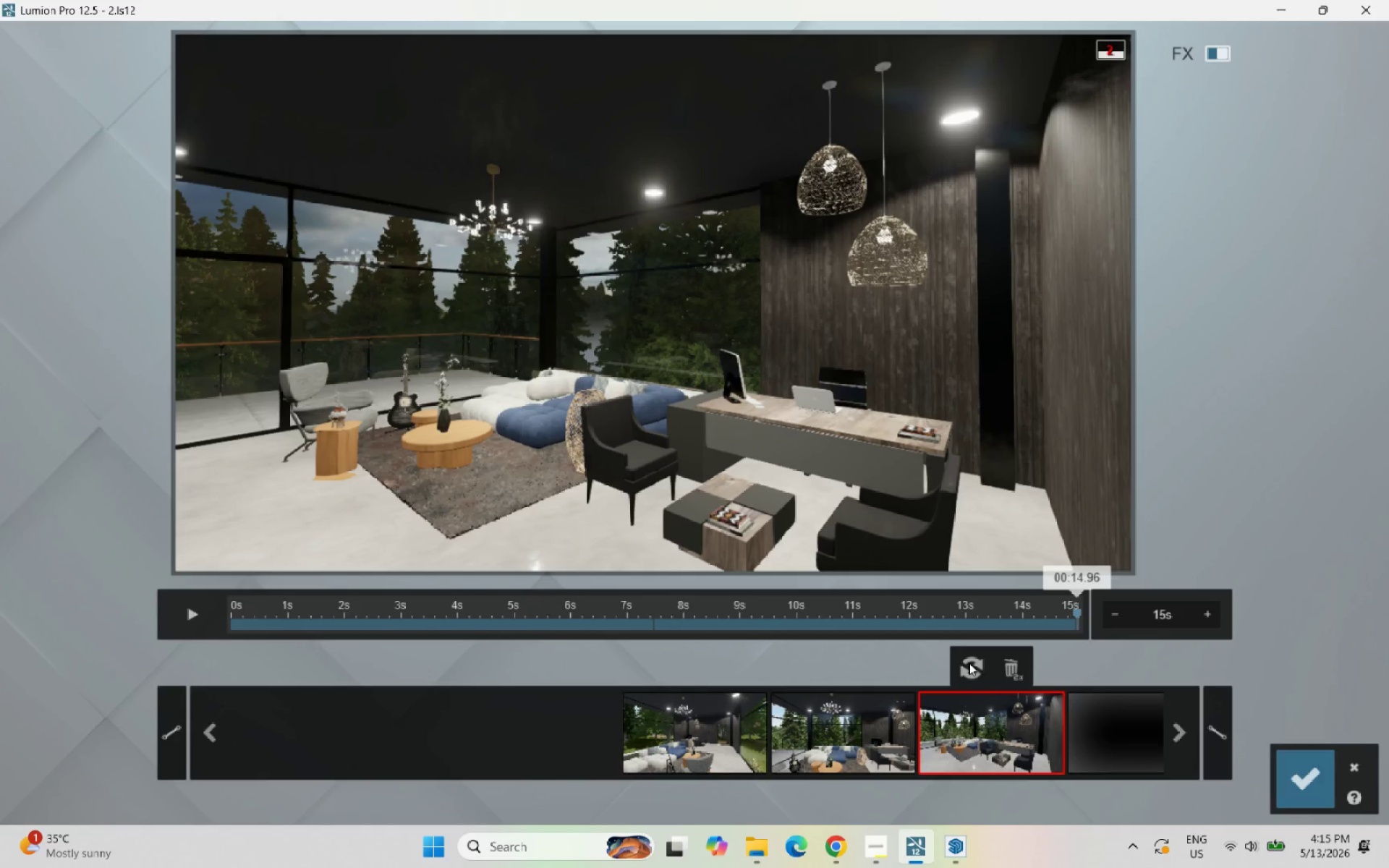 
left_click([969, 663])
 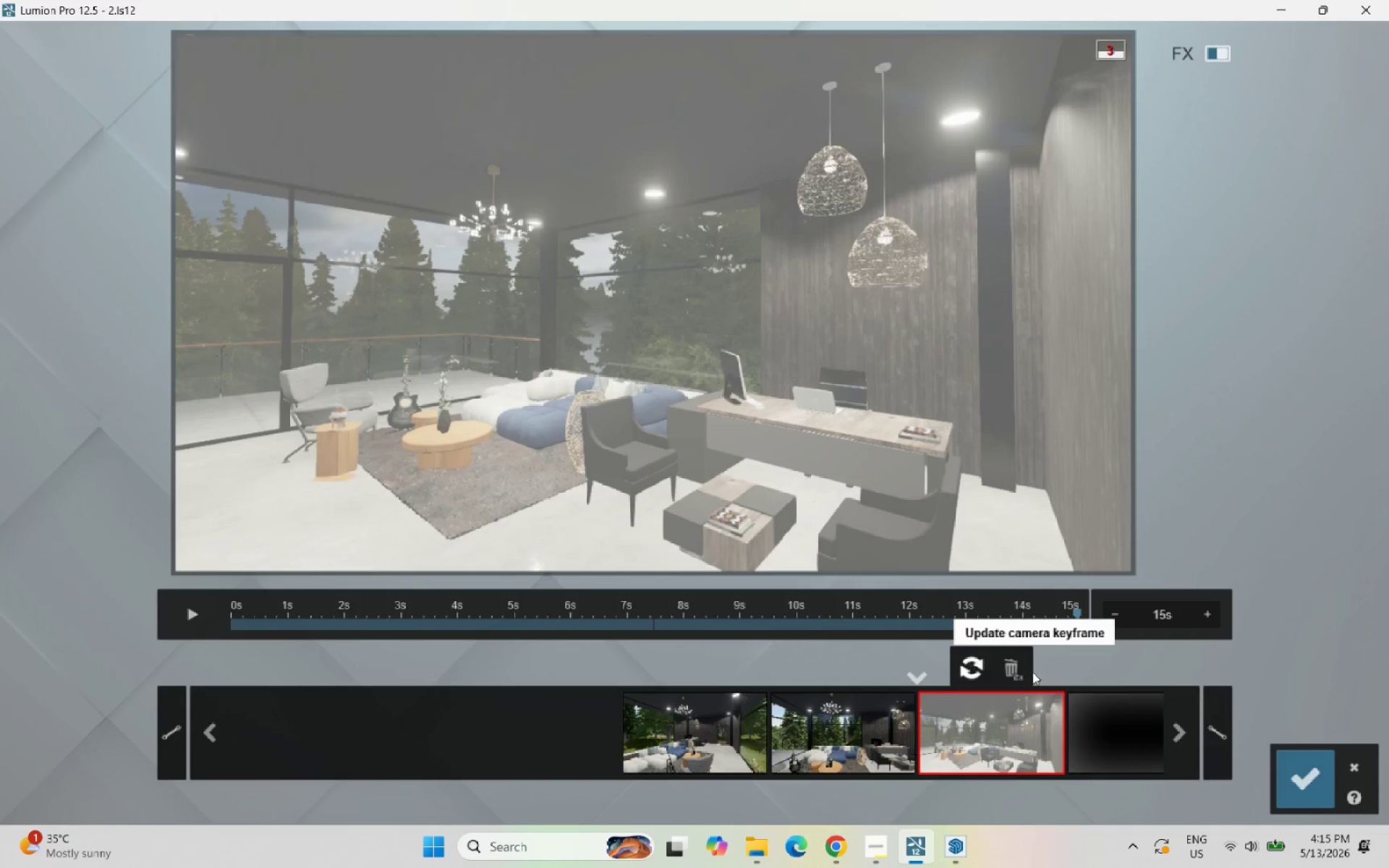 
wait(5.25)
 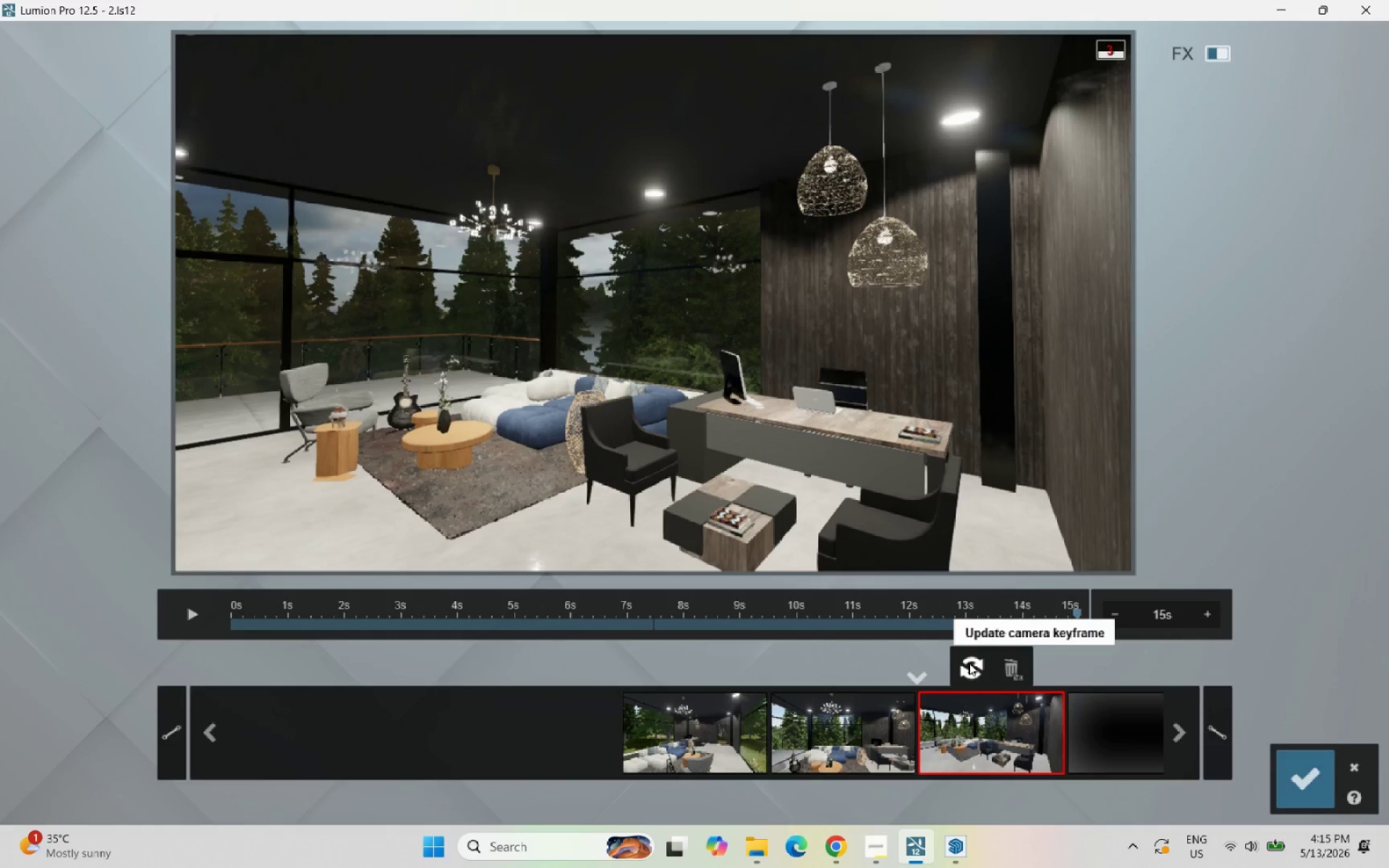 
left_click([1309, 784])
 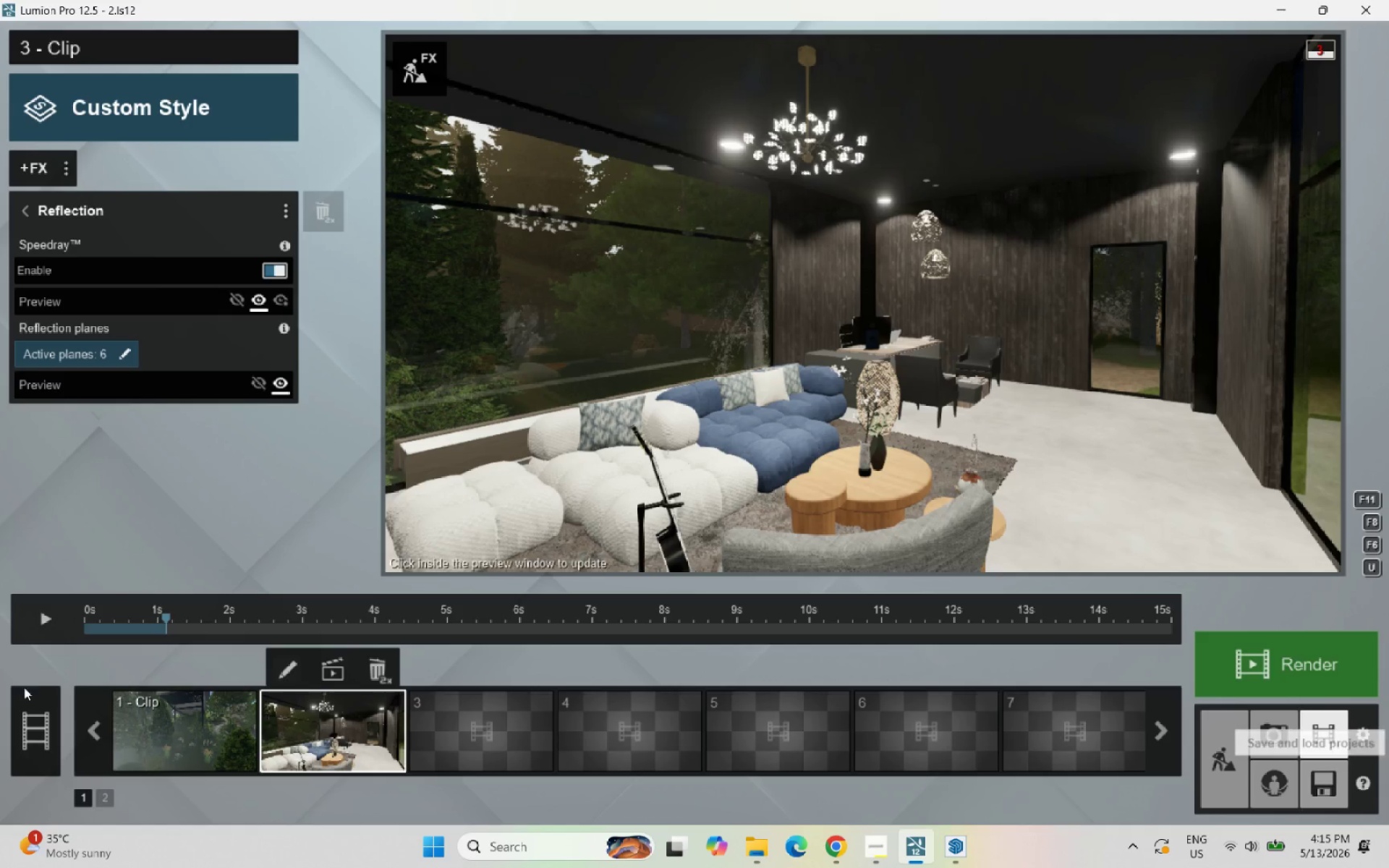 
left_click([37, 721])
 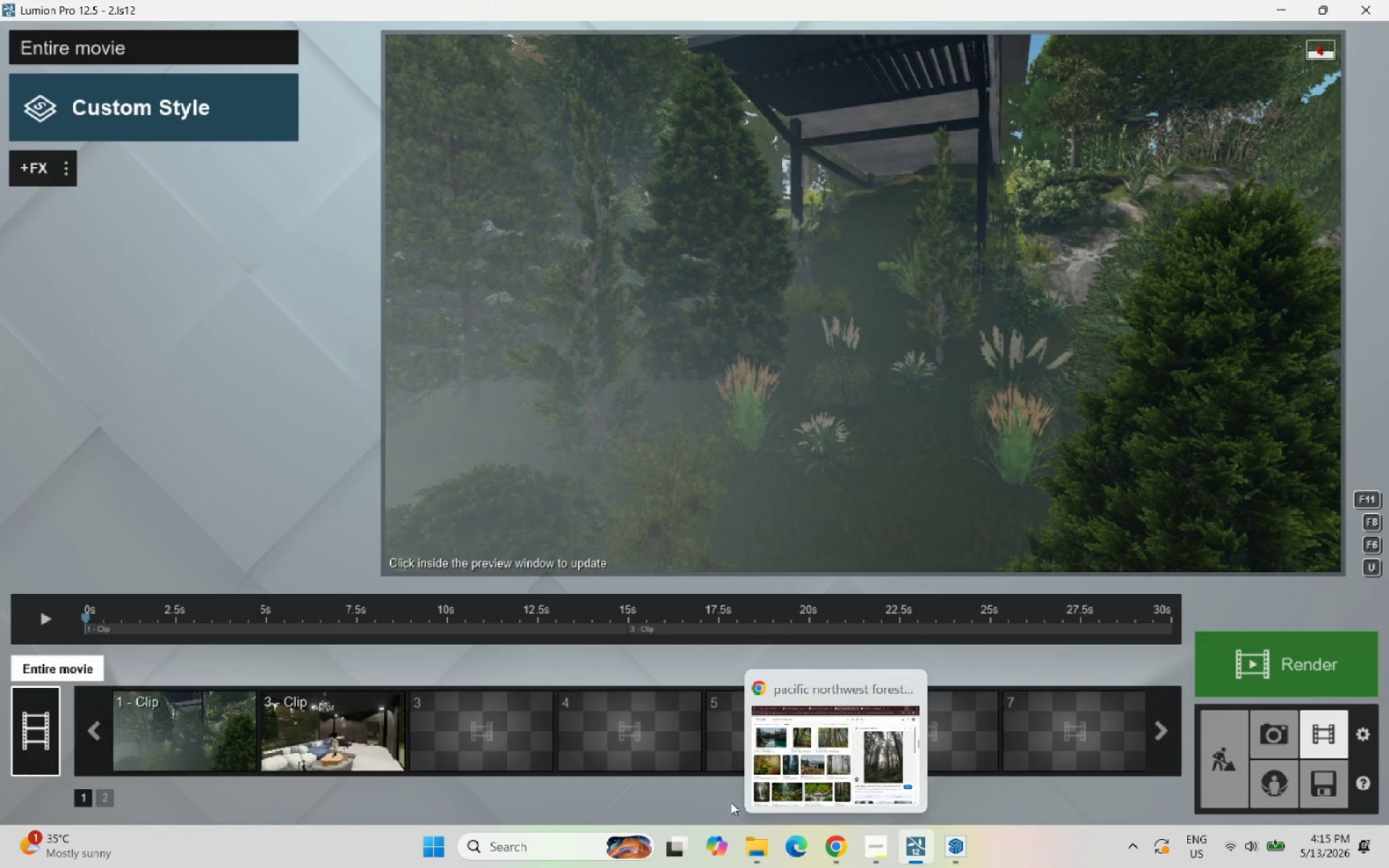 
wait(5.7)
 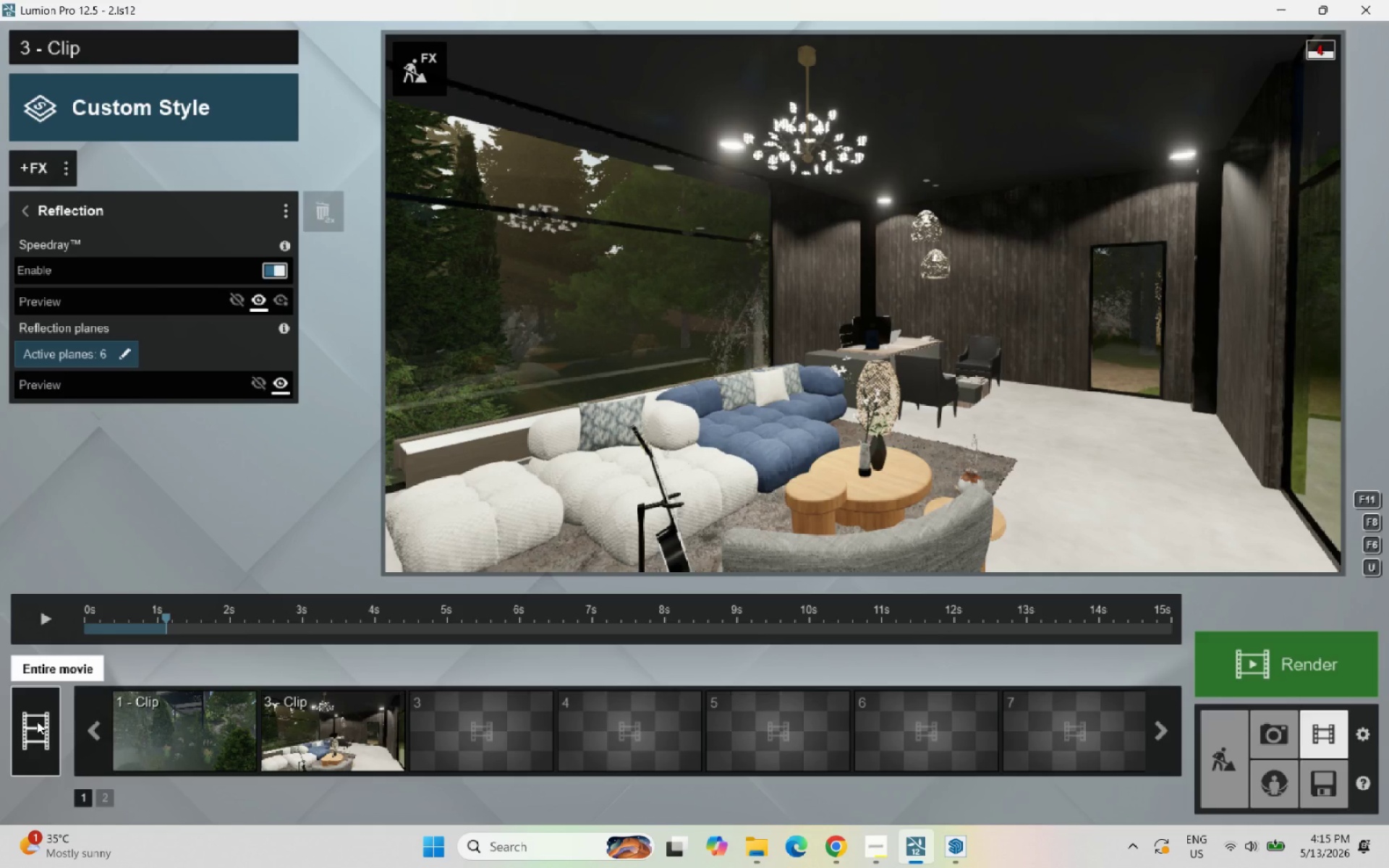 
left_click([874, 850])